 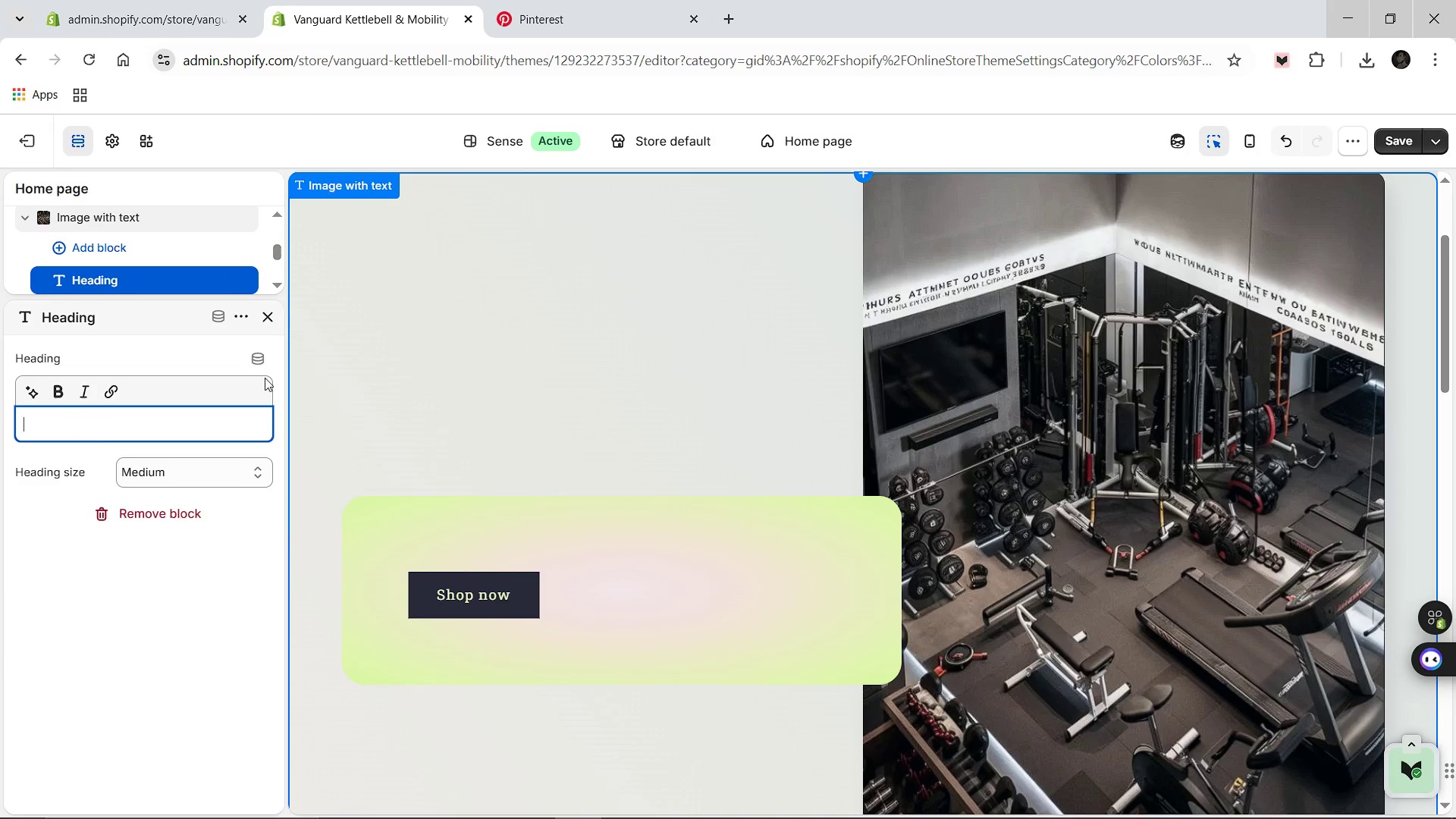 
type(FORGED FOR THE ELITE)
 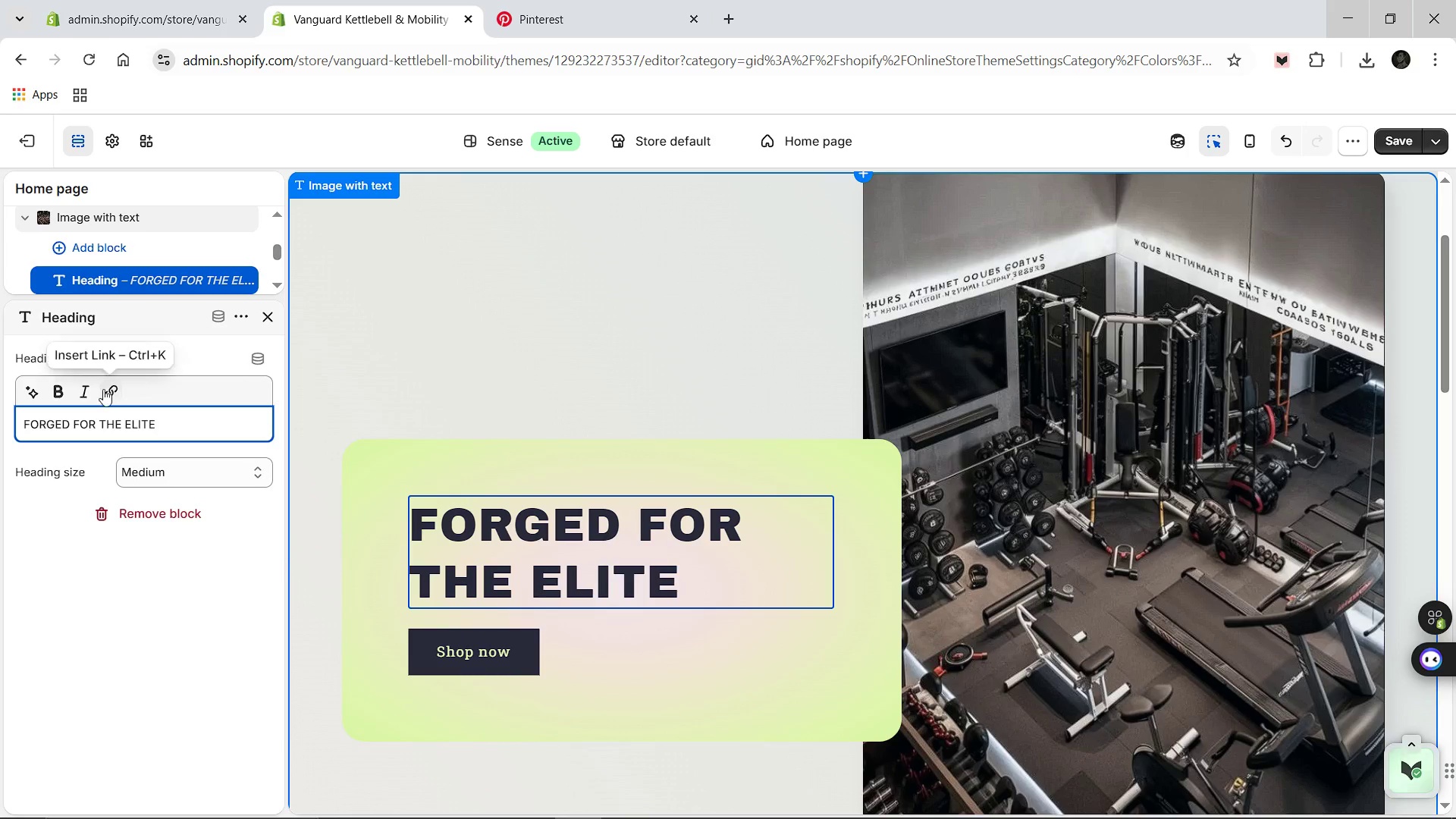 
left_click([78, 389])
 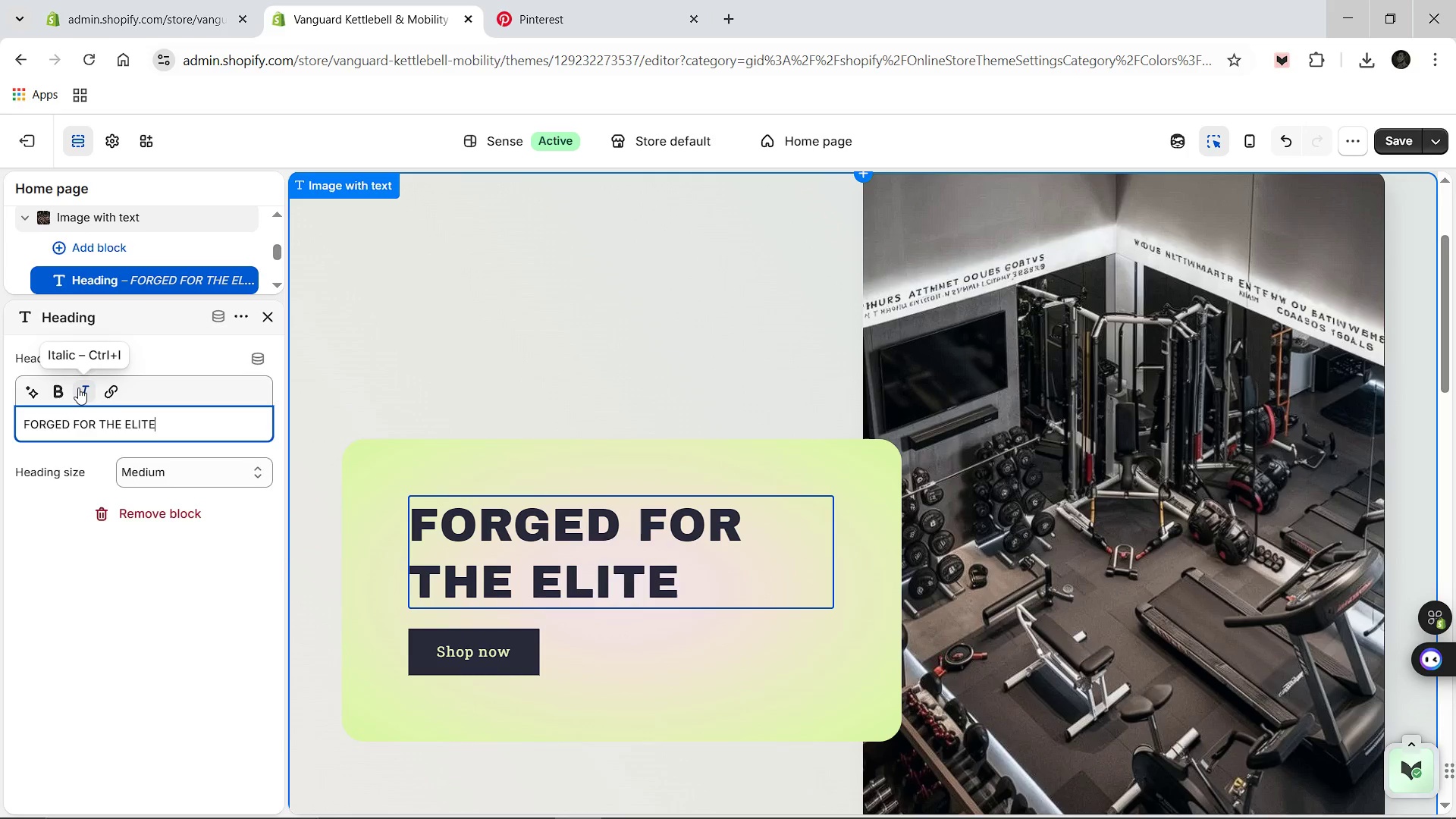 
left_click([78, 388])
 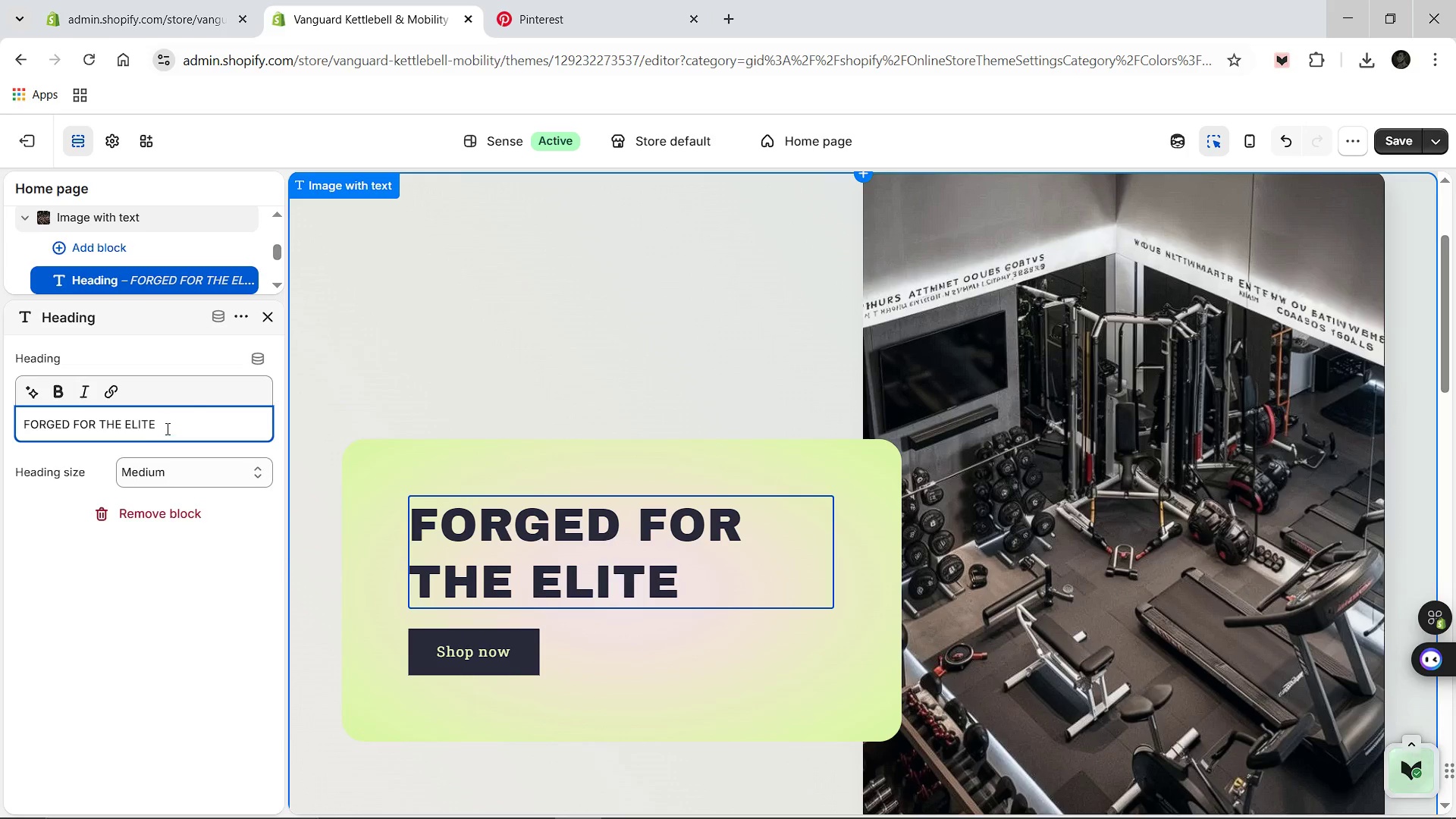 
left_click_drag(start_coordinate=[166, 428], to_coordinate=[16, 428])
 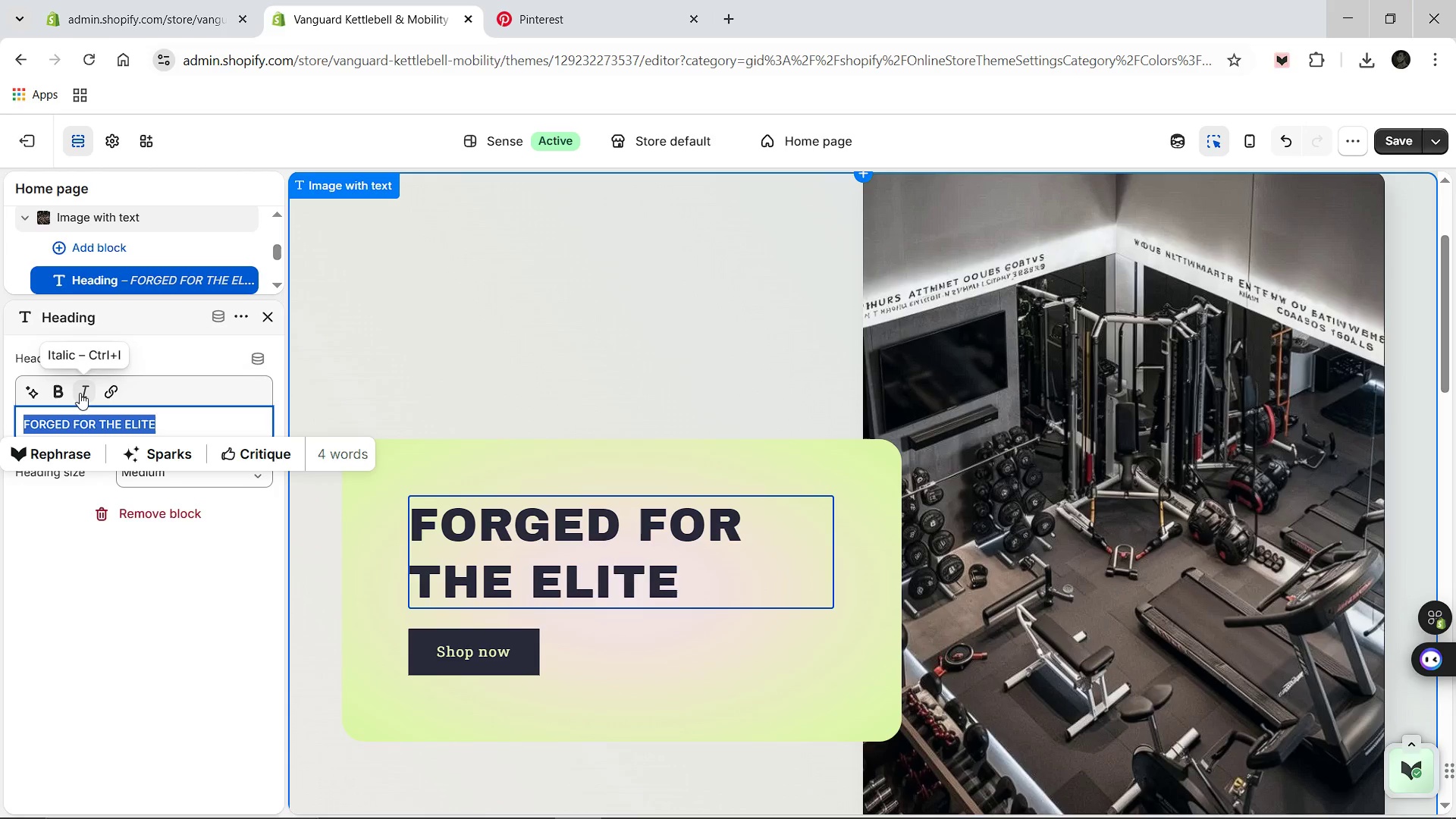 
left_click([80, 393])
 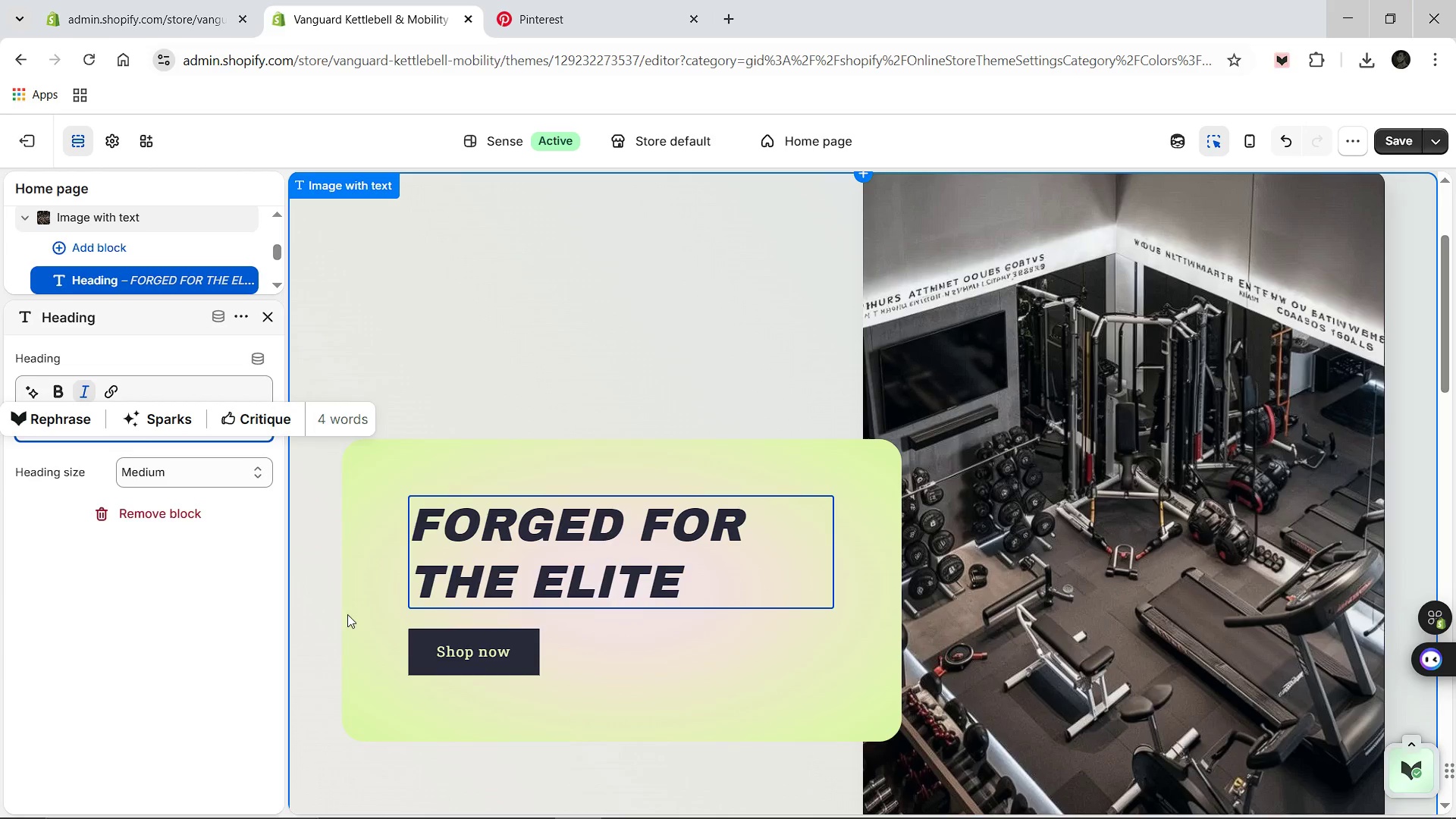 
left_click([168, 634])
 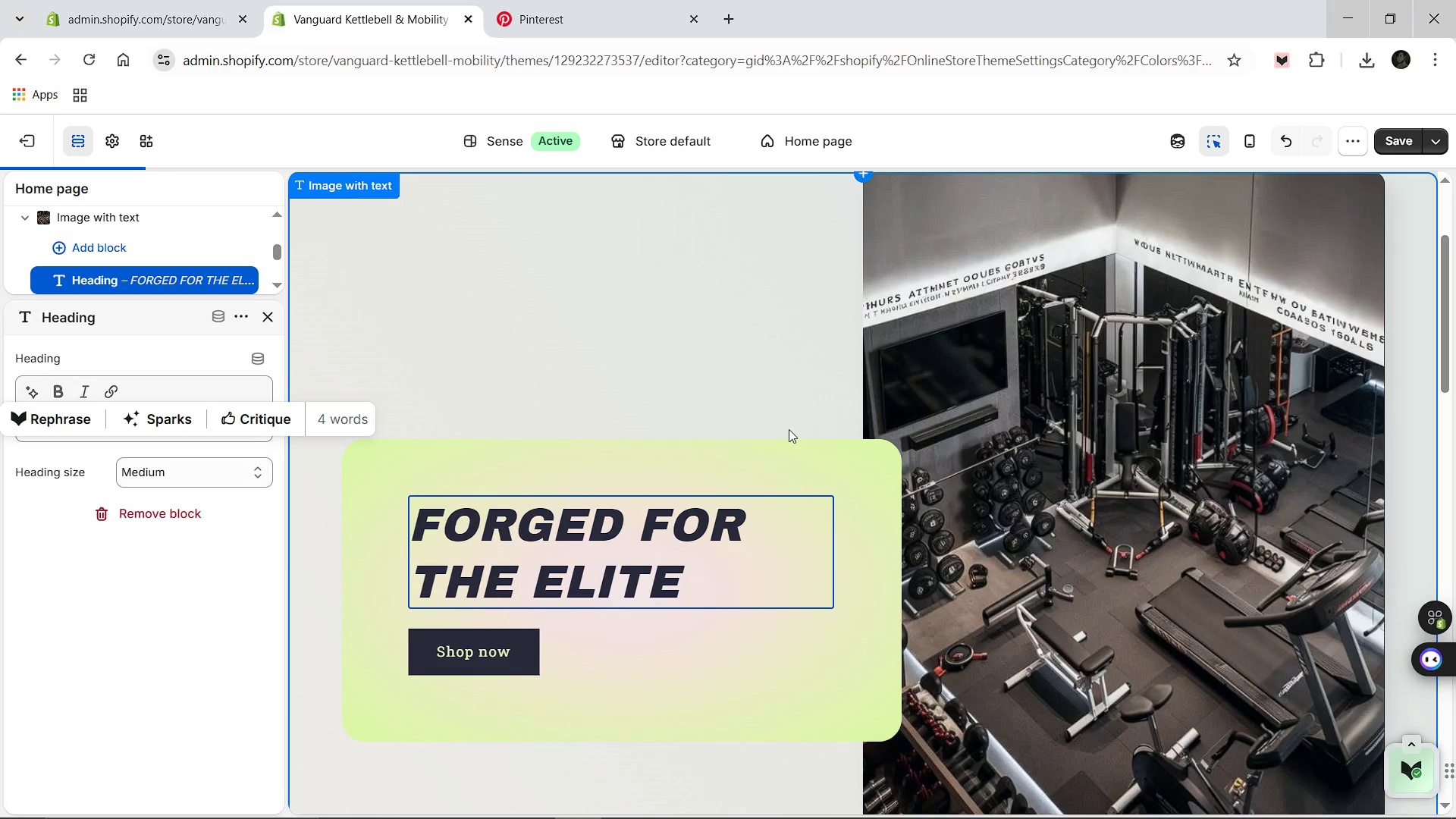 
left_click([510, 655])
 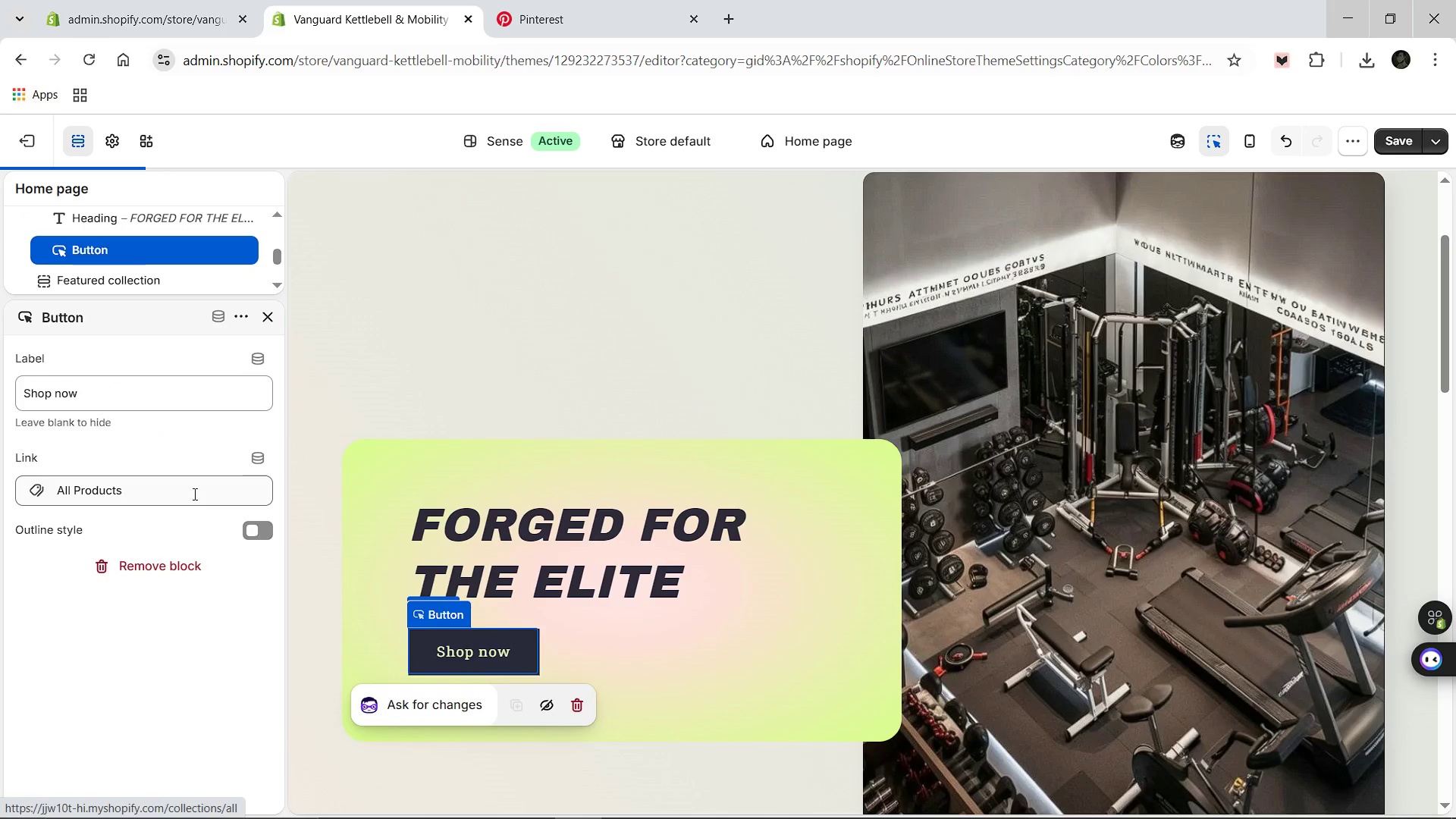 
left_click_drag(start_coordinate=[142, 392], to_coordinate=[0, 388])
 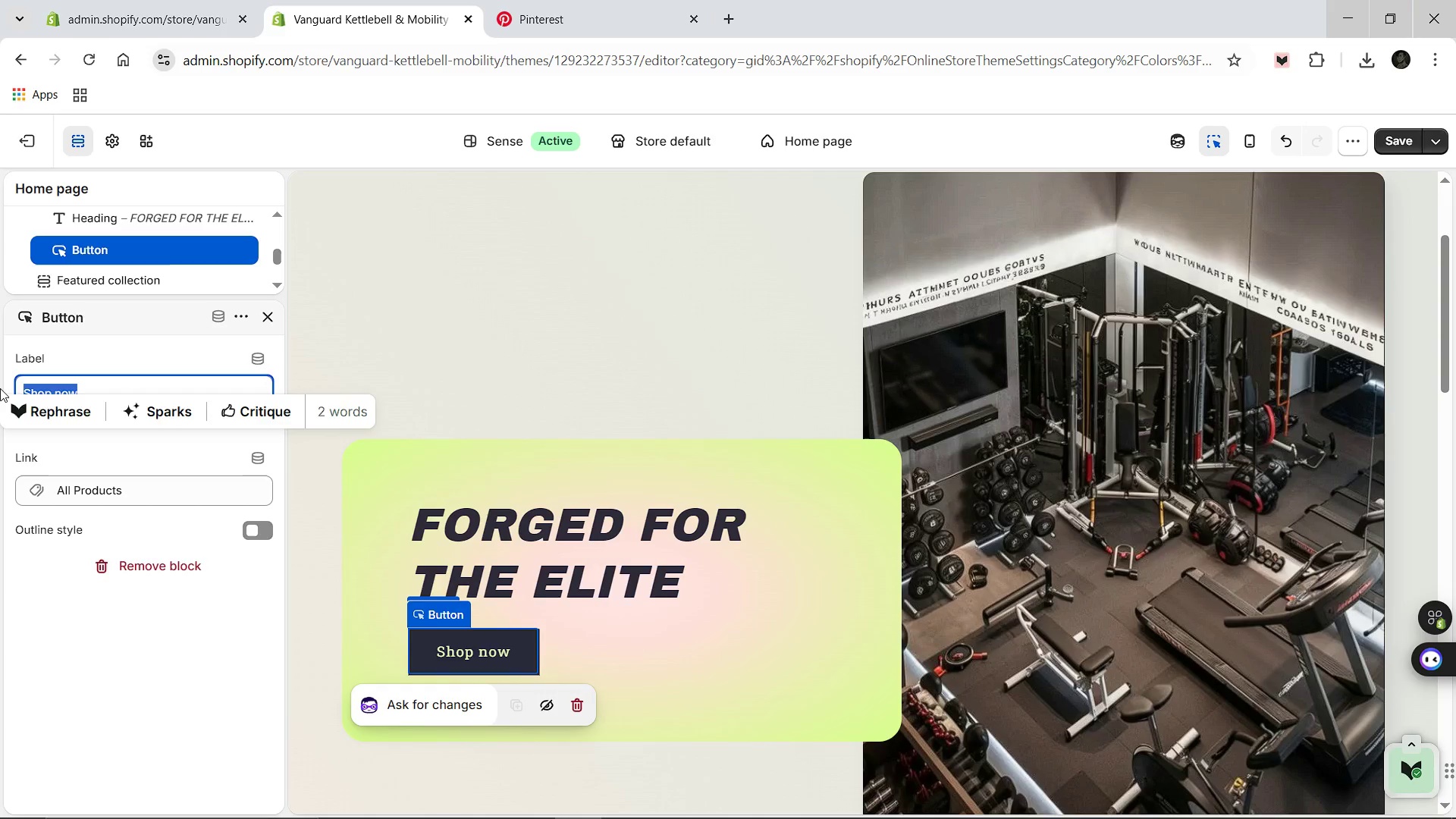 
type(Equip Your GEQUIP YOUR GYM)
 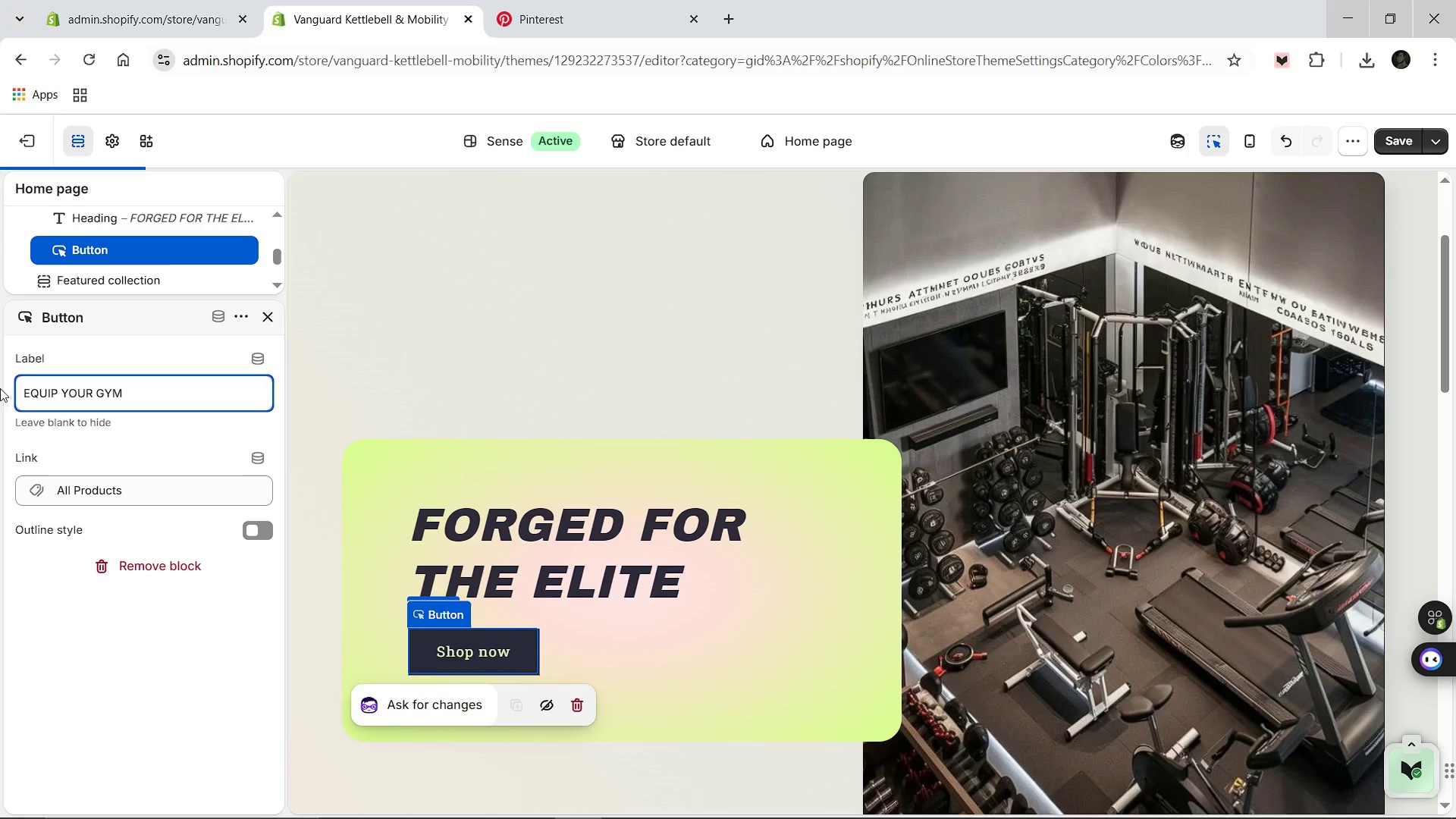 
 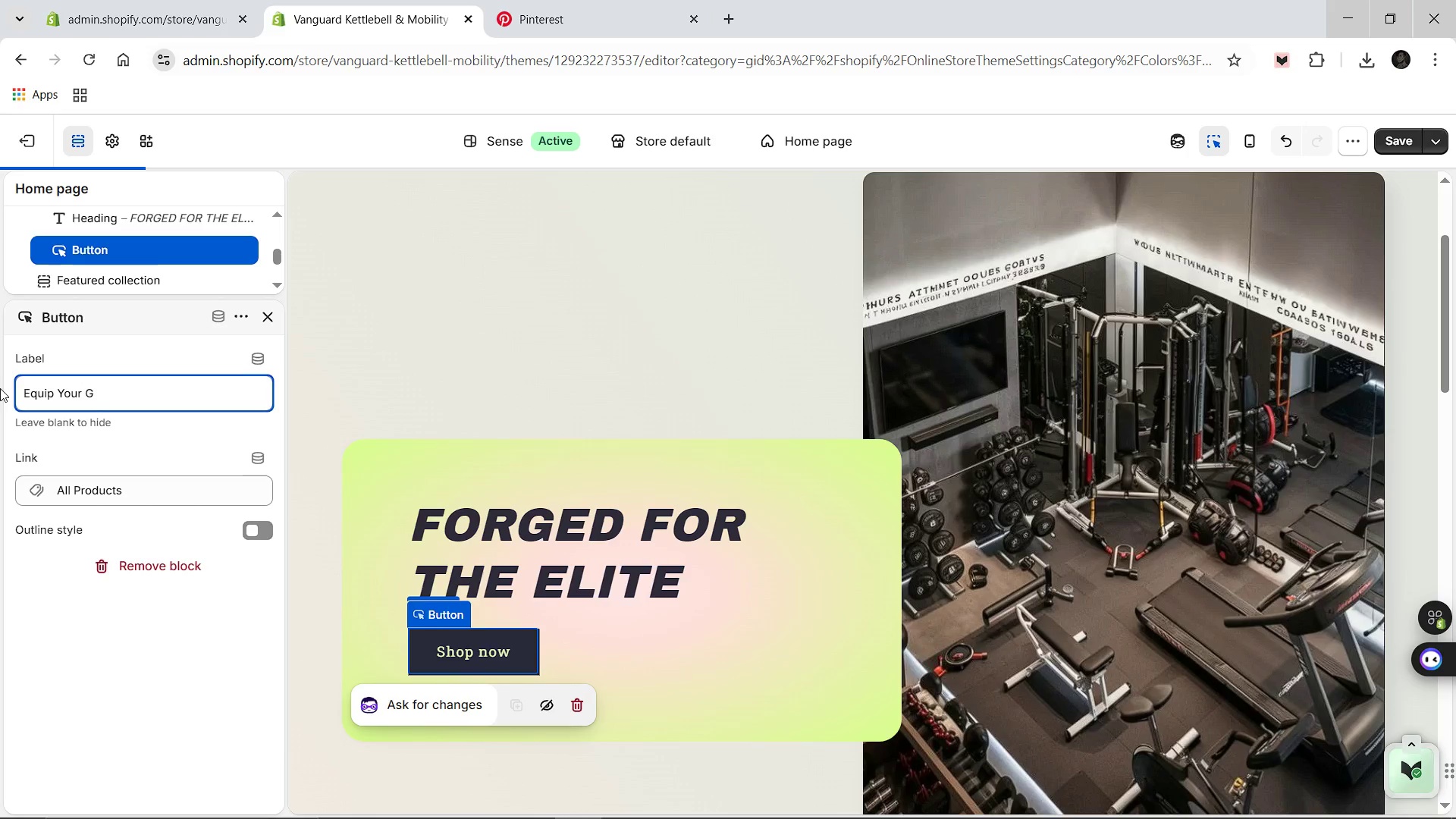 
hold_key(key=Backspace, duration=1.34)
 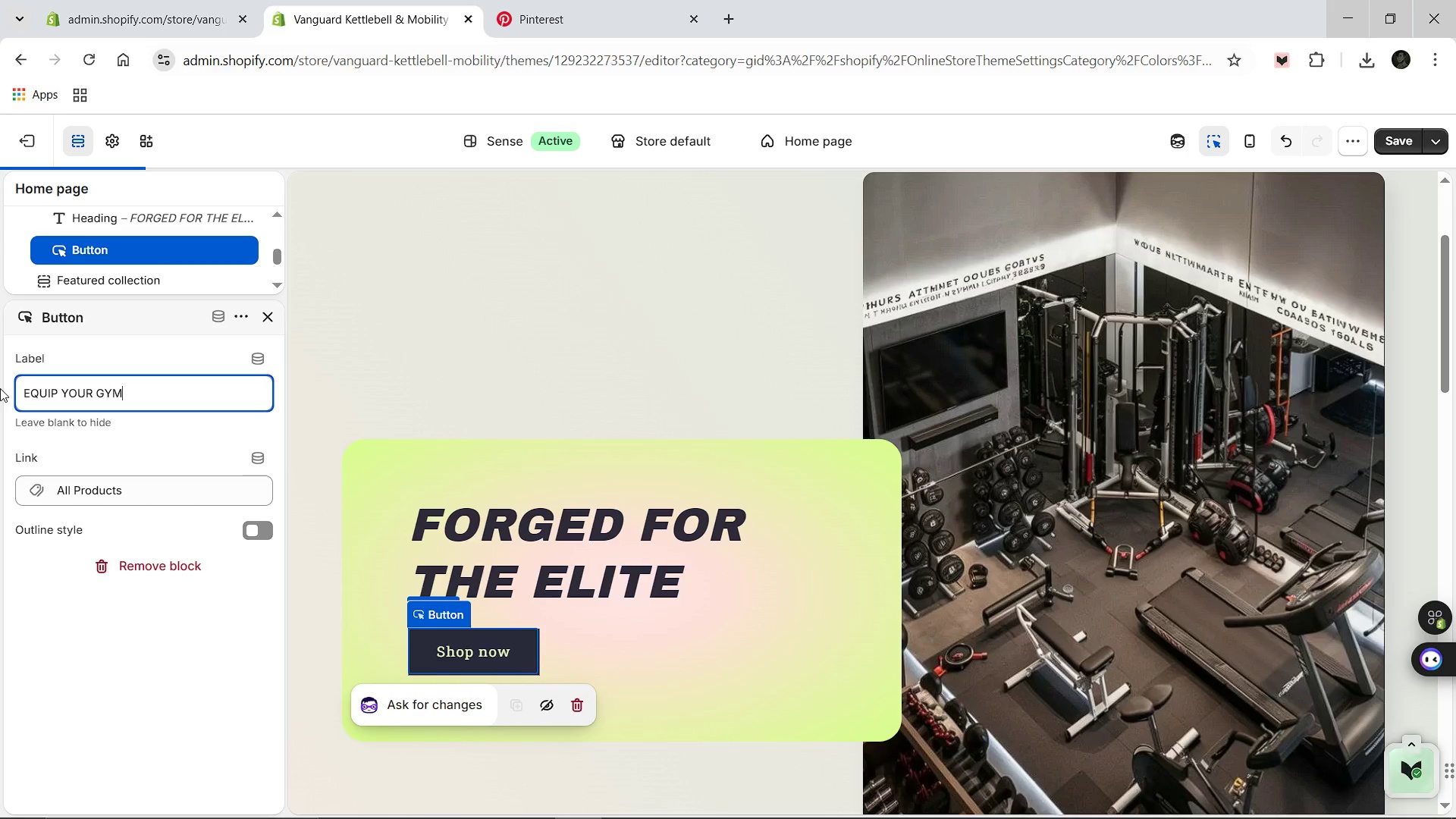 
left_click_drag(start_coordinate=[155, 397], to_coordinate=[0, 388])
 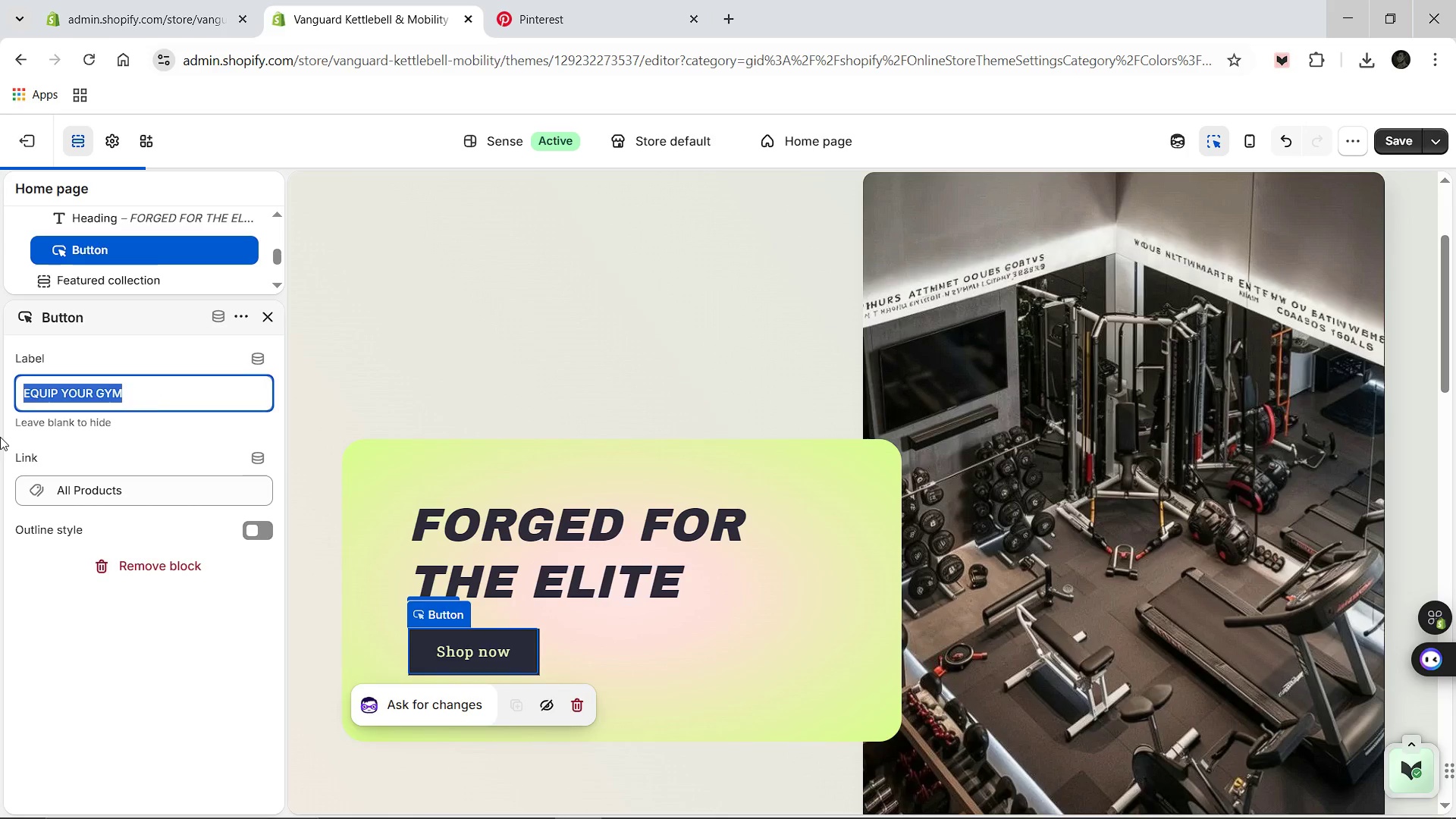 
left_click([0, 437])
 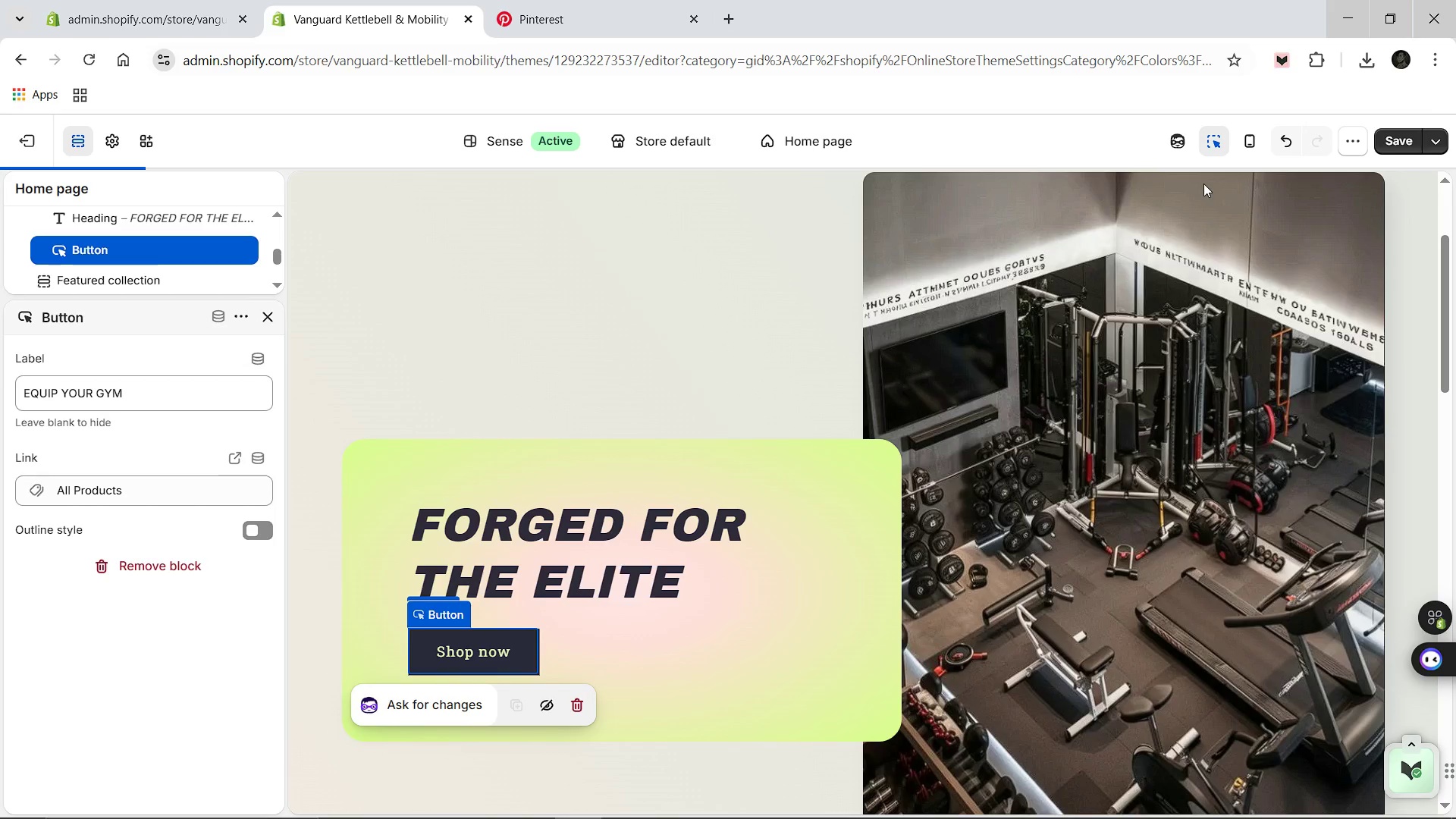 
left_click([1402, 139])
 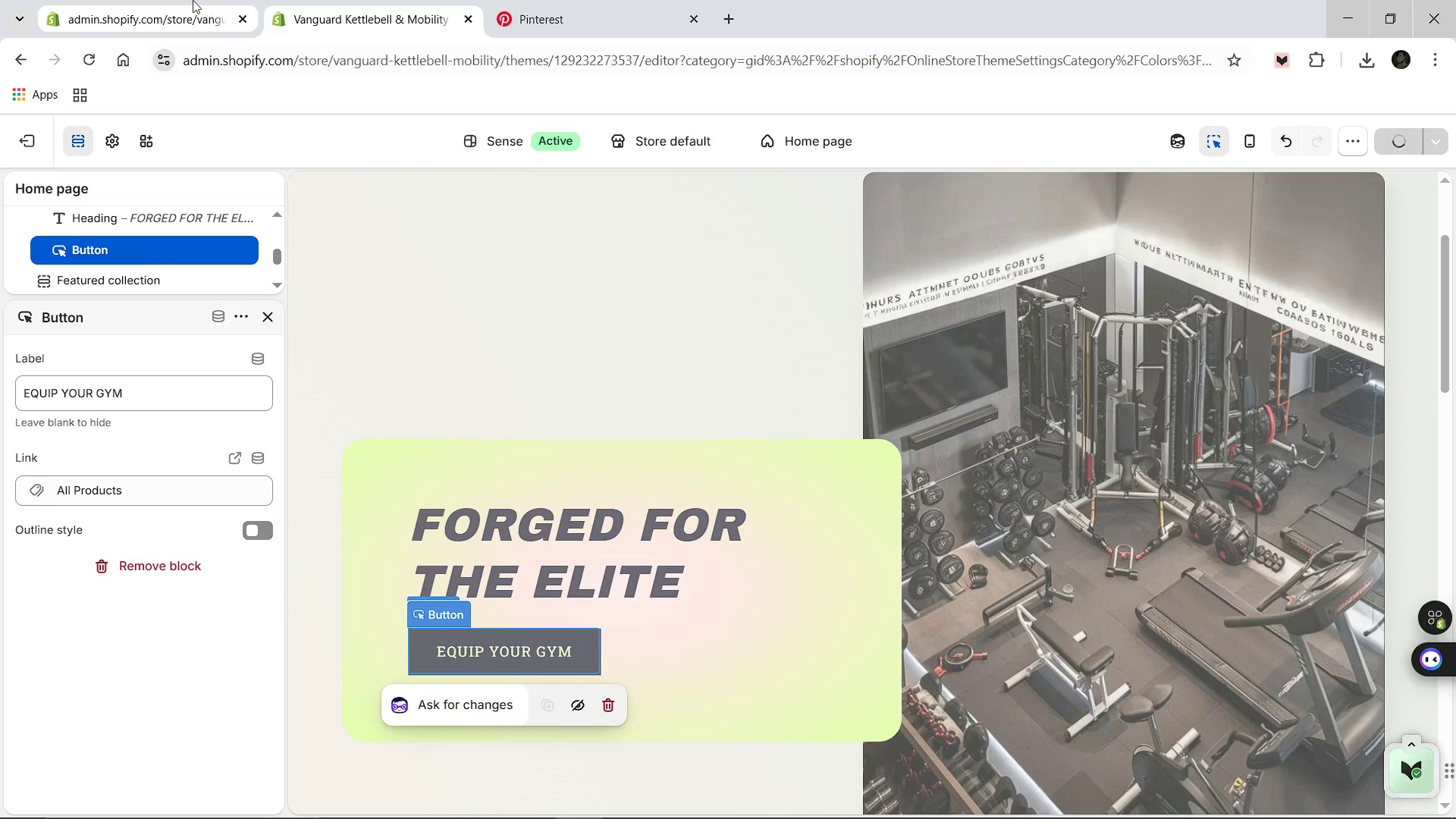 
wait(6.77)
 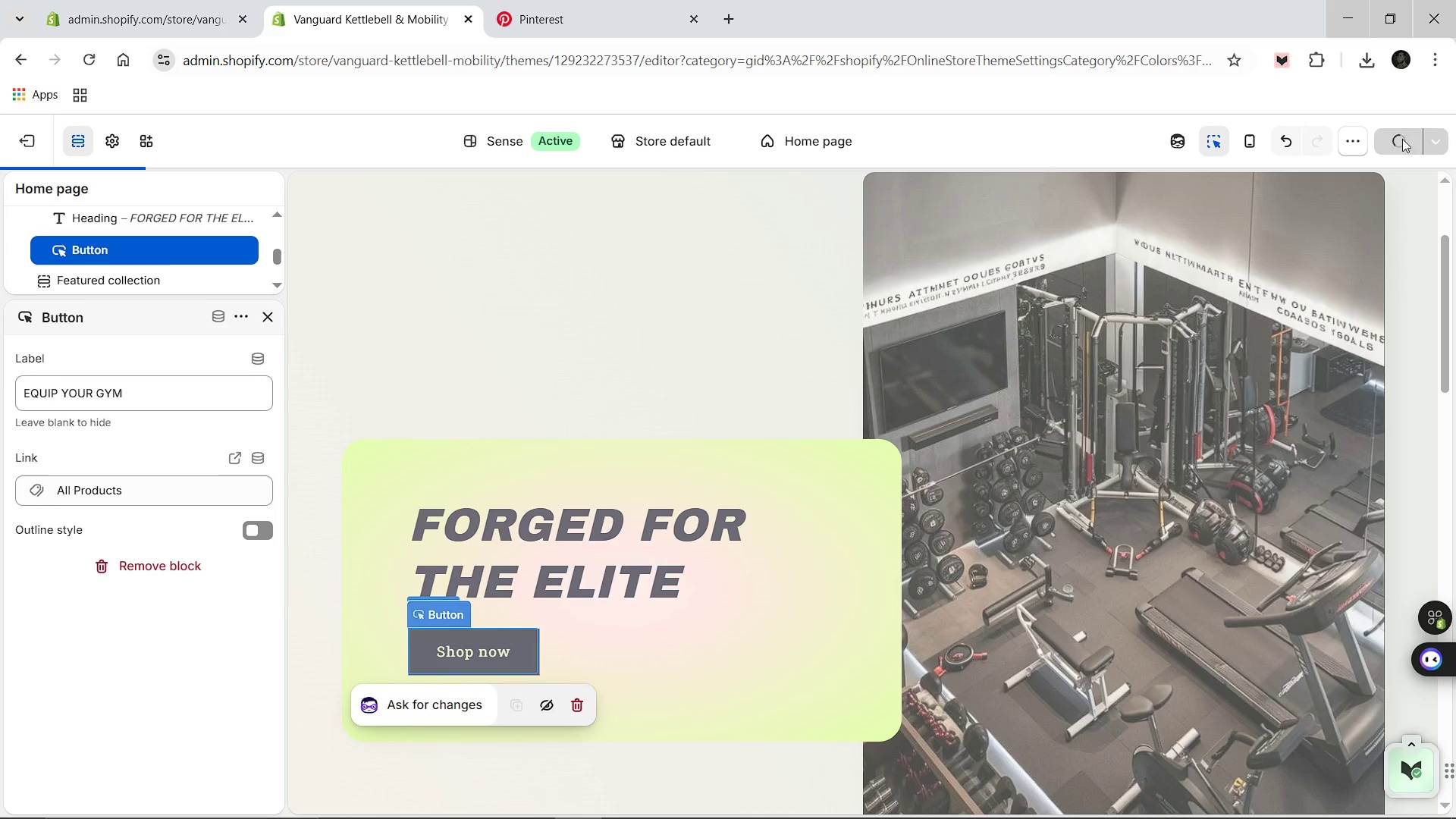 
left_click([193, 0])
 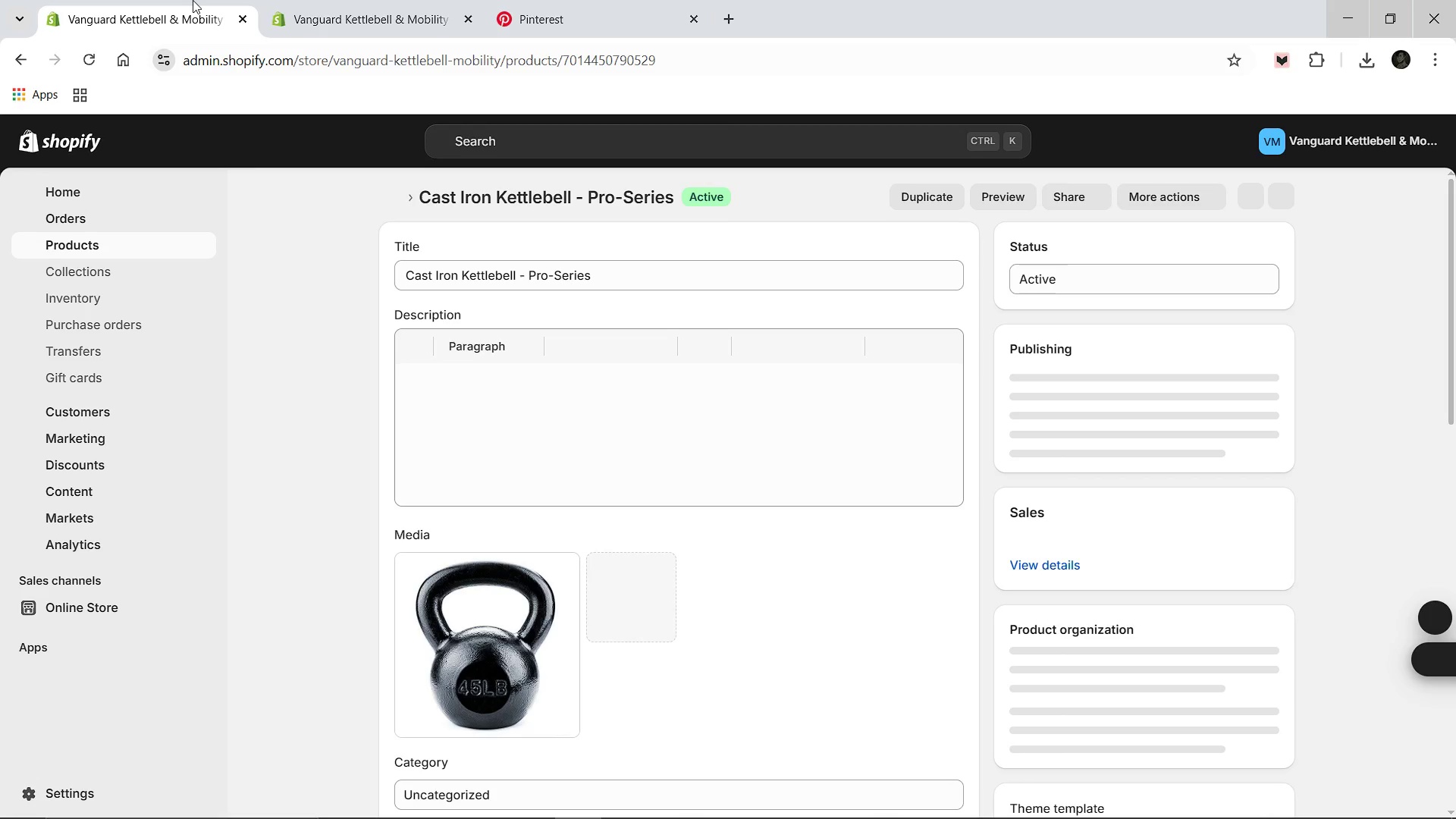 
wait(17.84)
 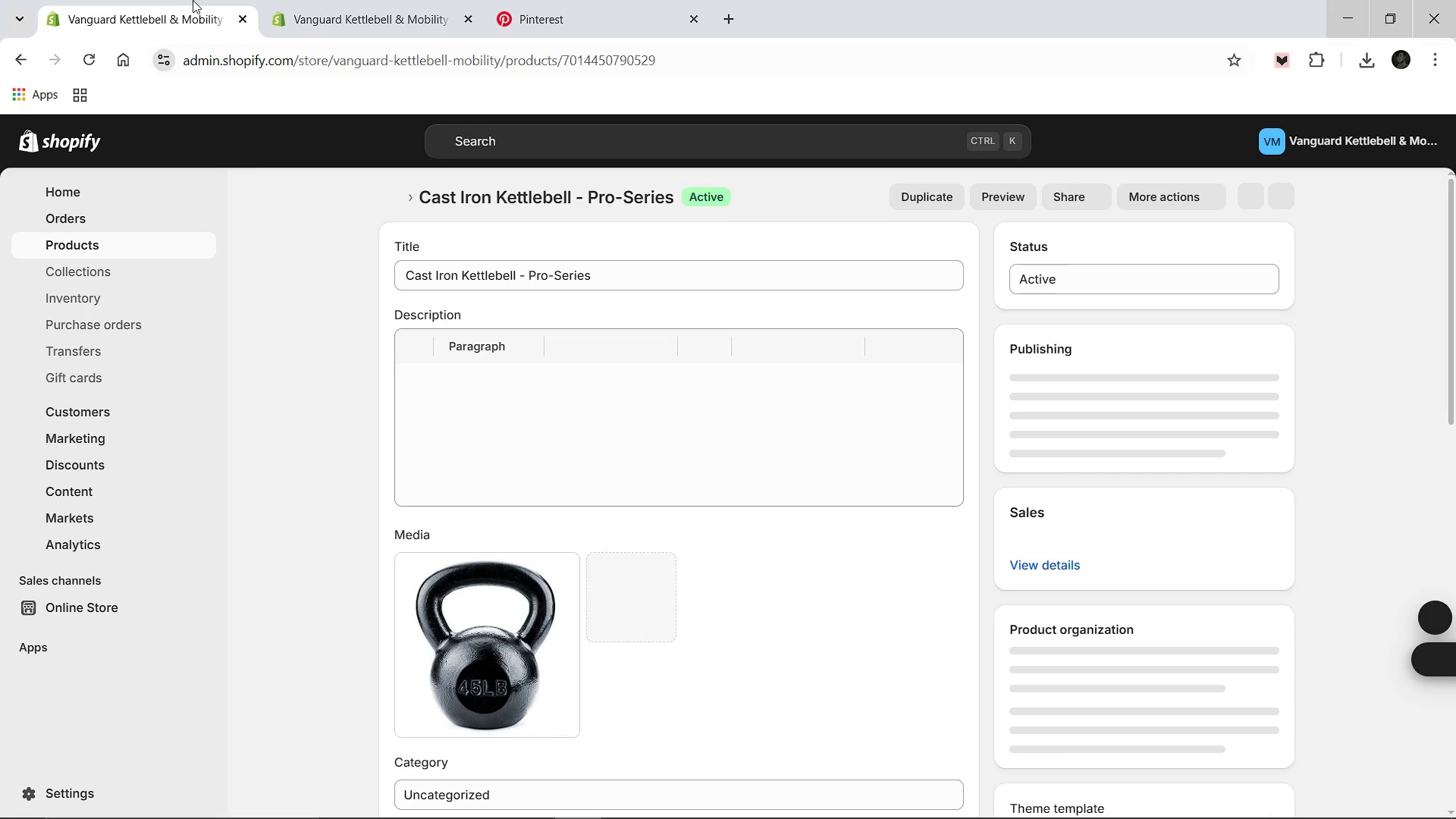 
left_click([441, 422])
 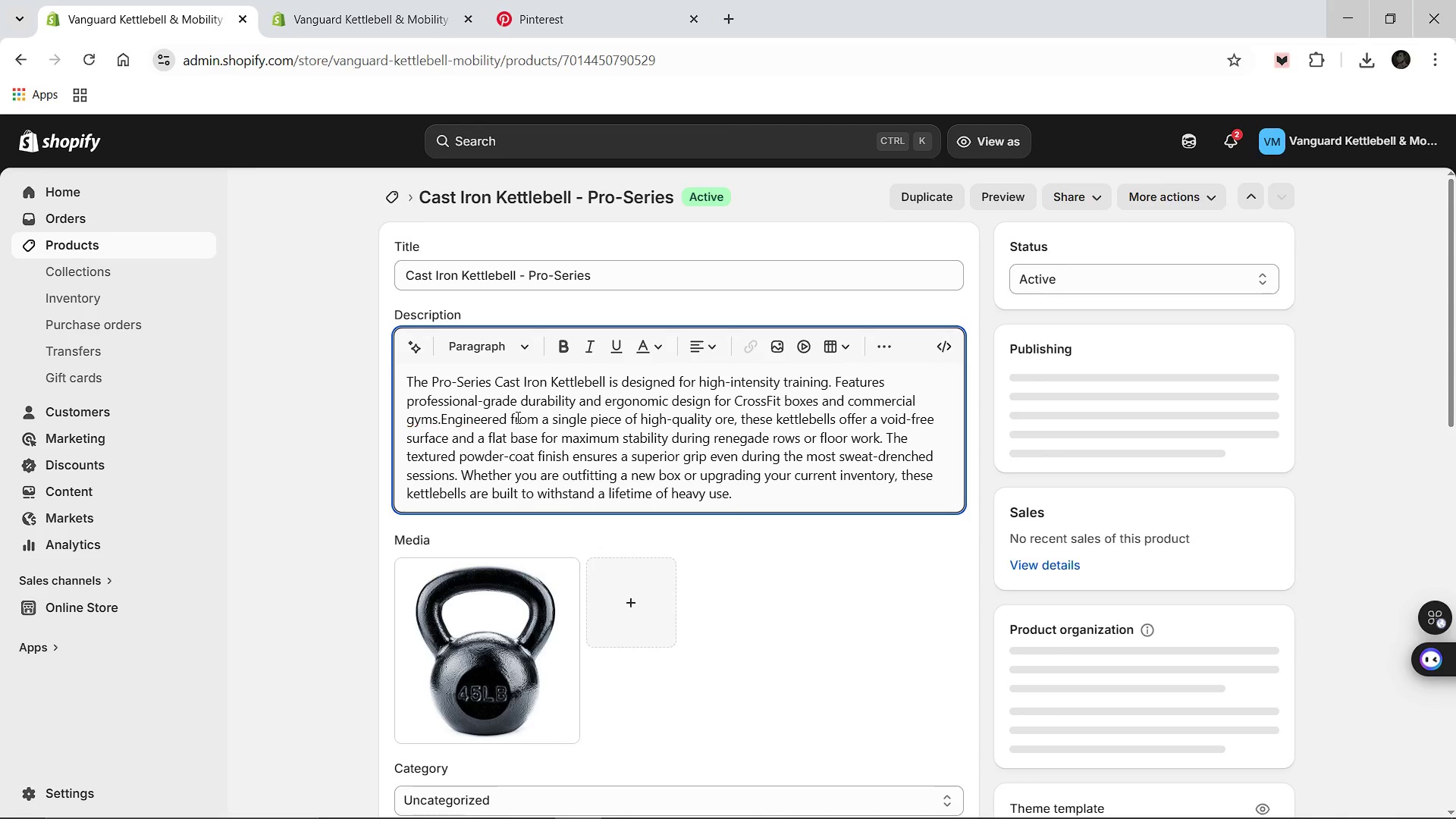 
key(Space)
 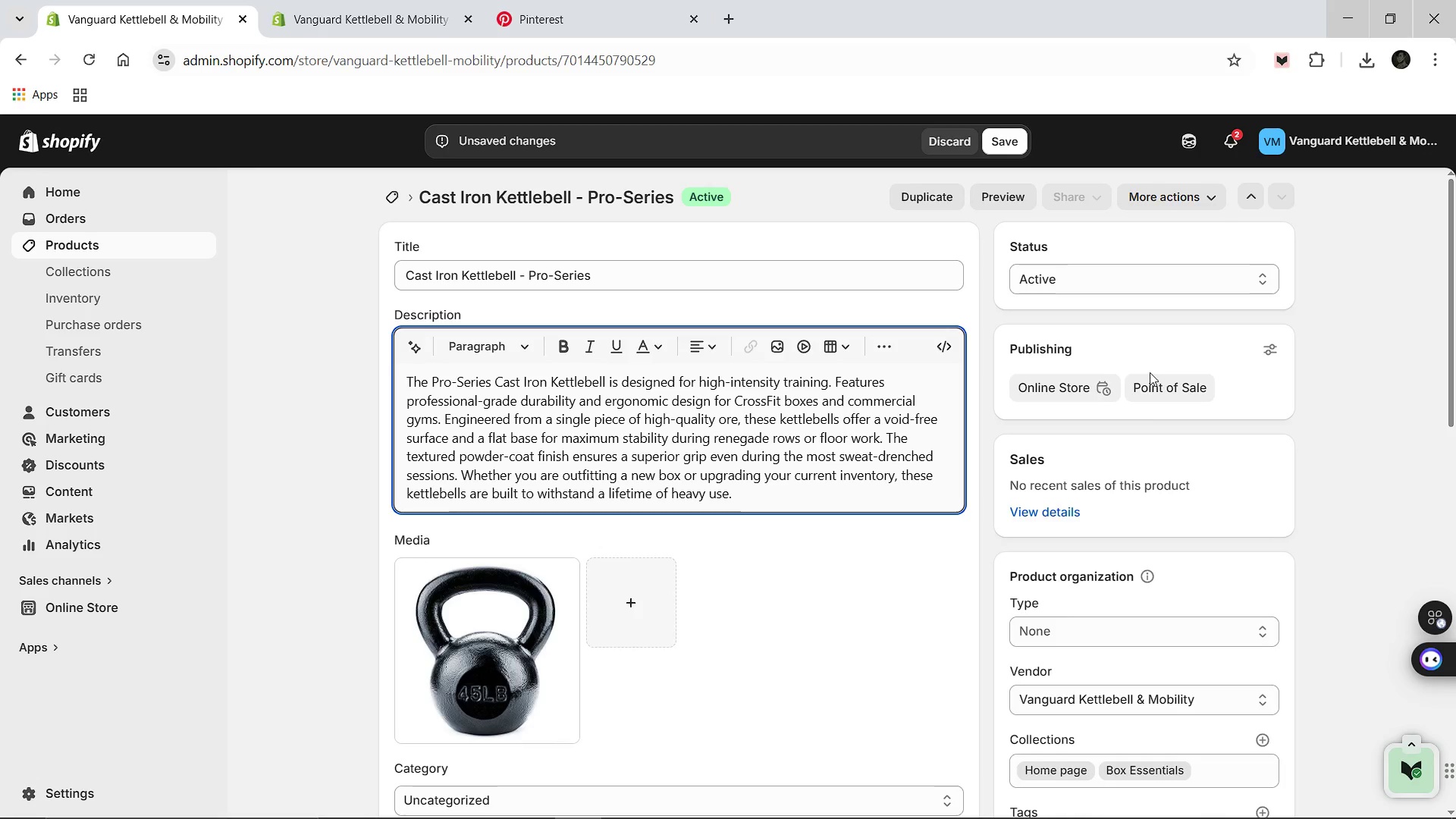 
wait(5.03)
 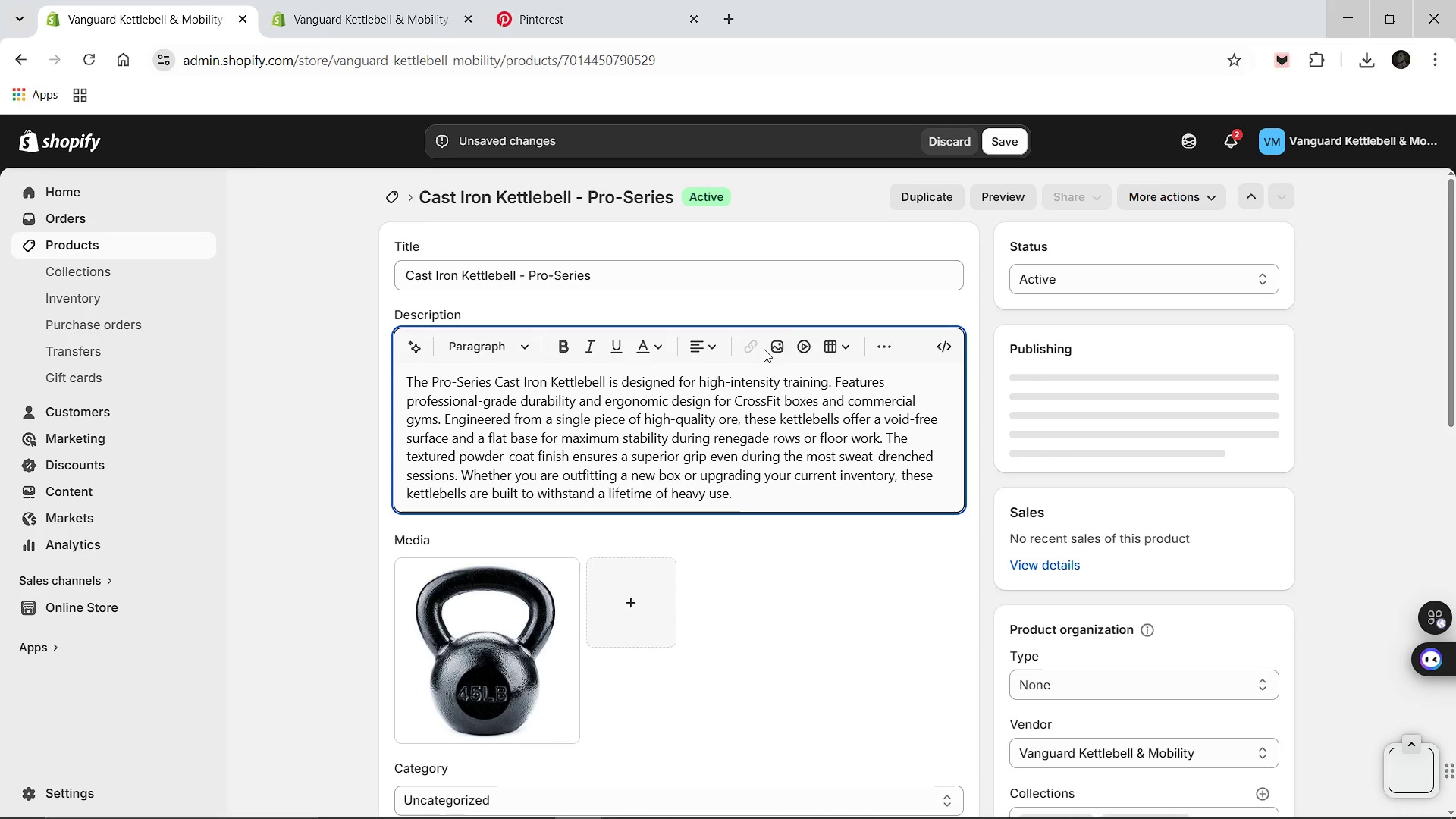 
left_click([1155, 289])
 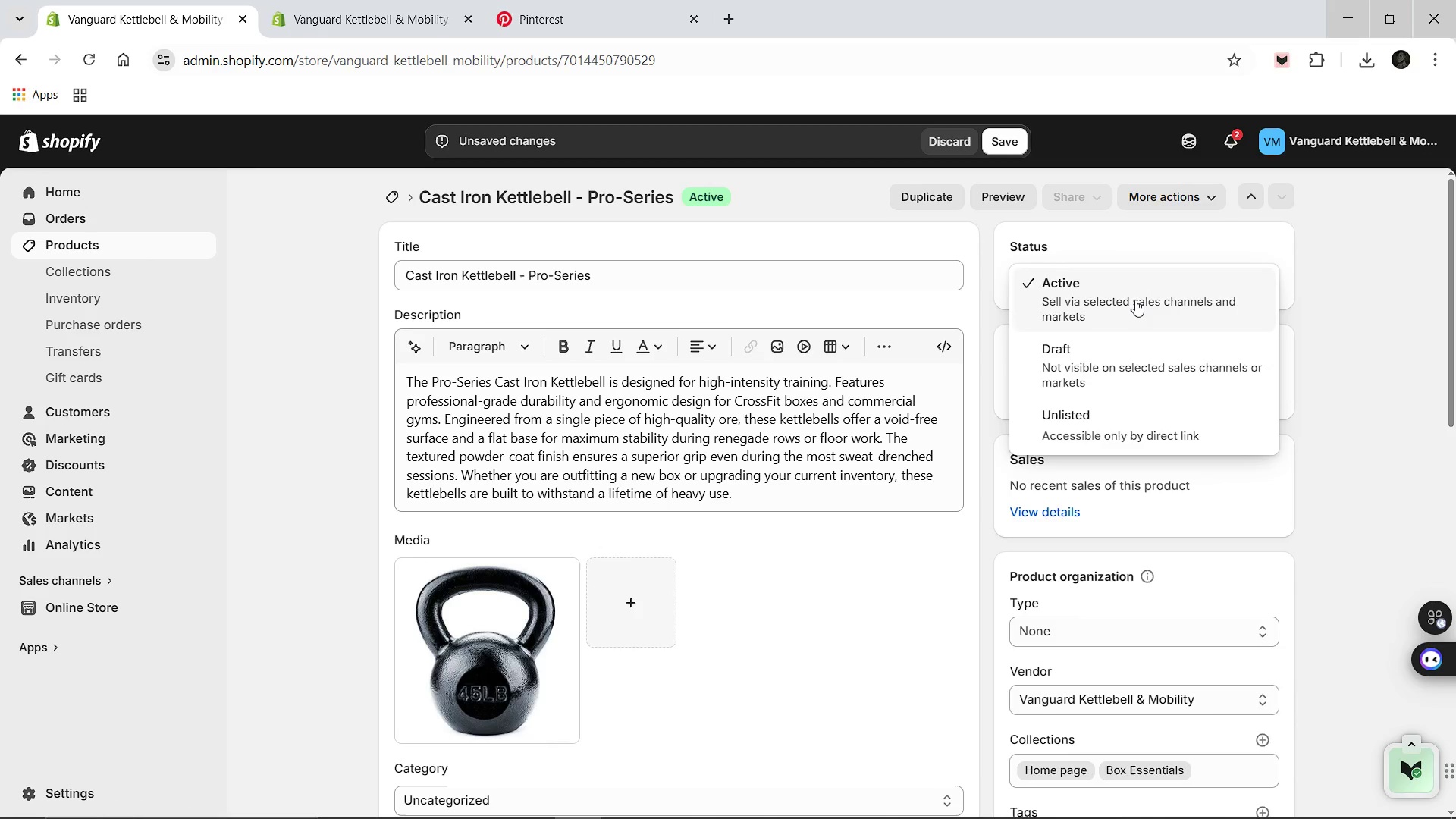 
left_click([1135, 300])
 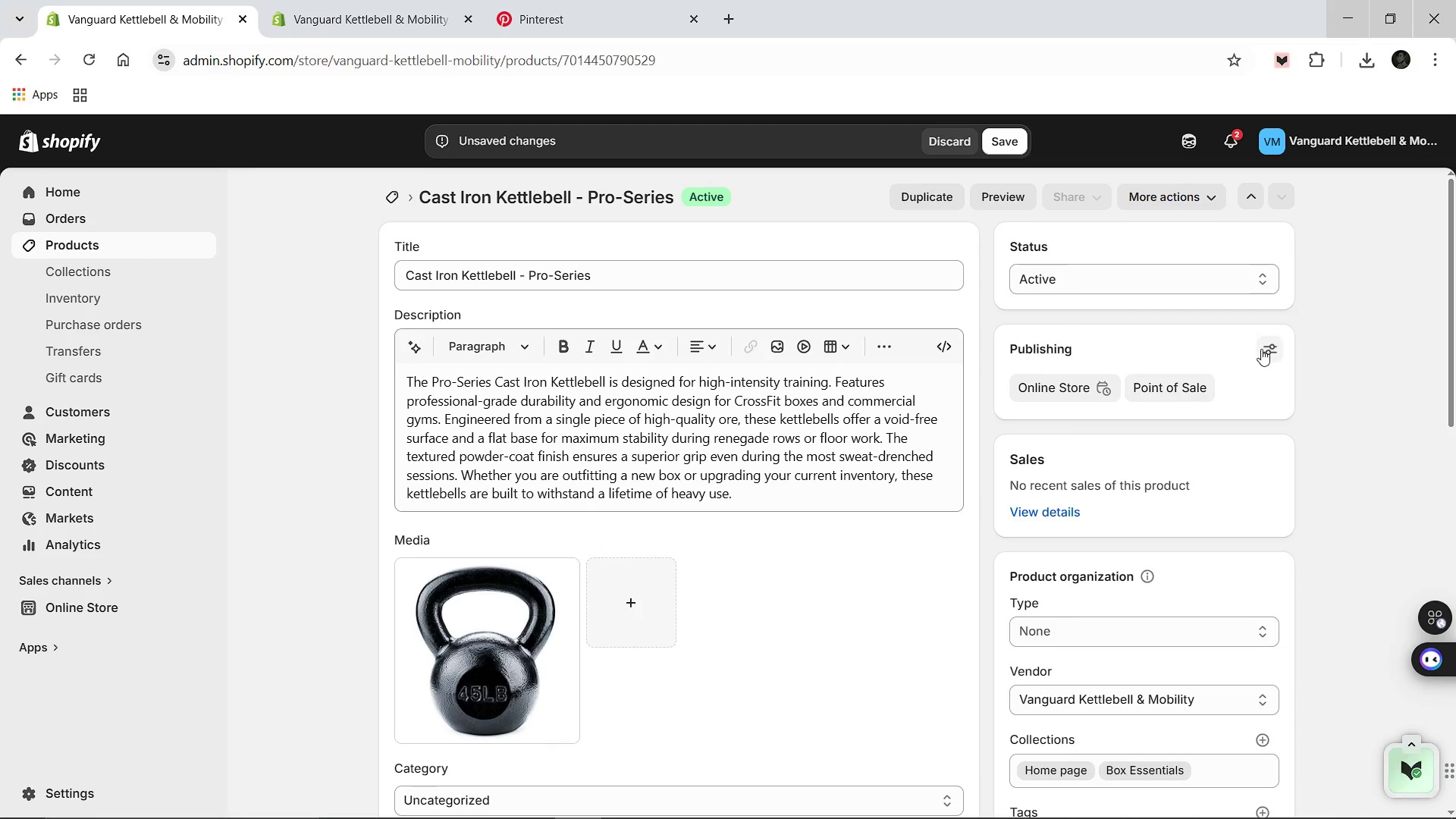 
wait(9.67)
 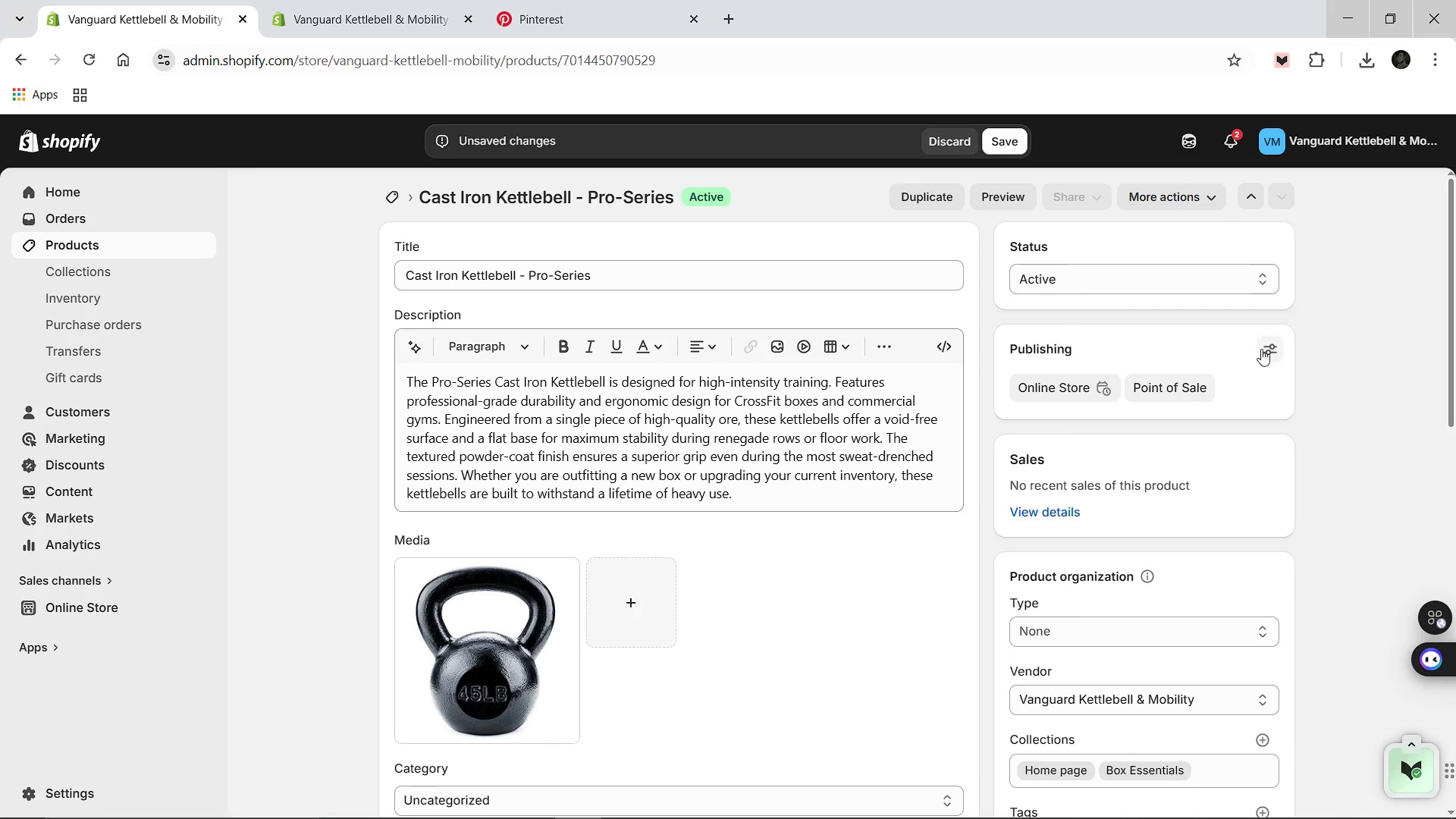 
left_click([712, 805])